 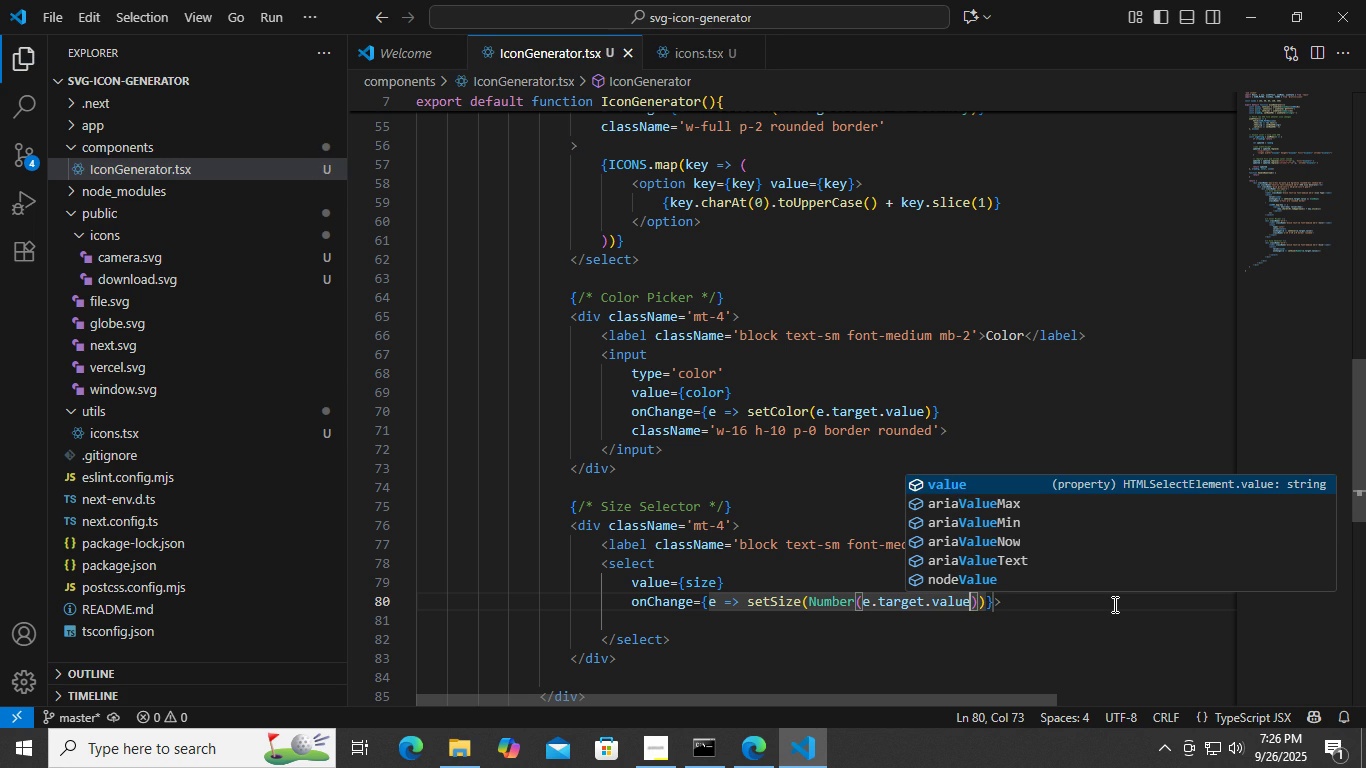 
key(ArrowRight)
 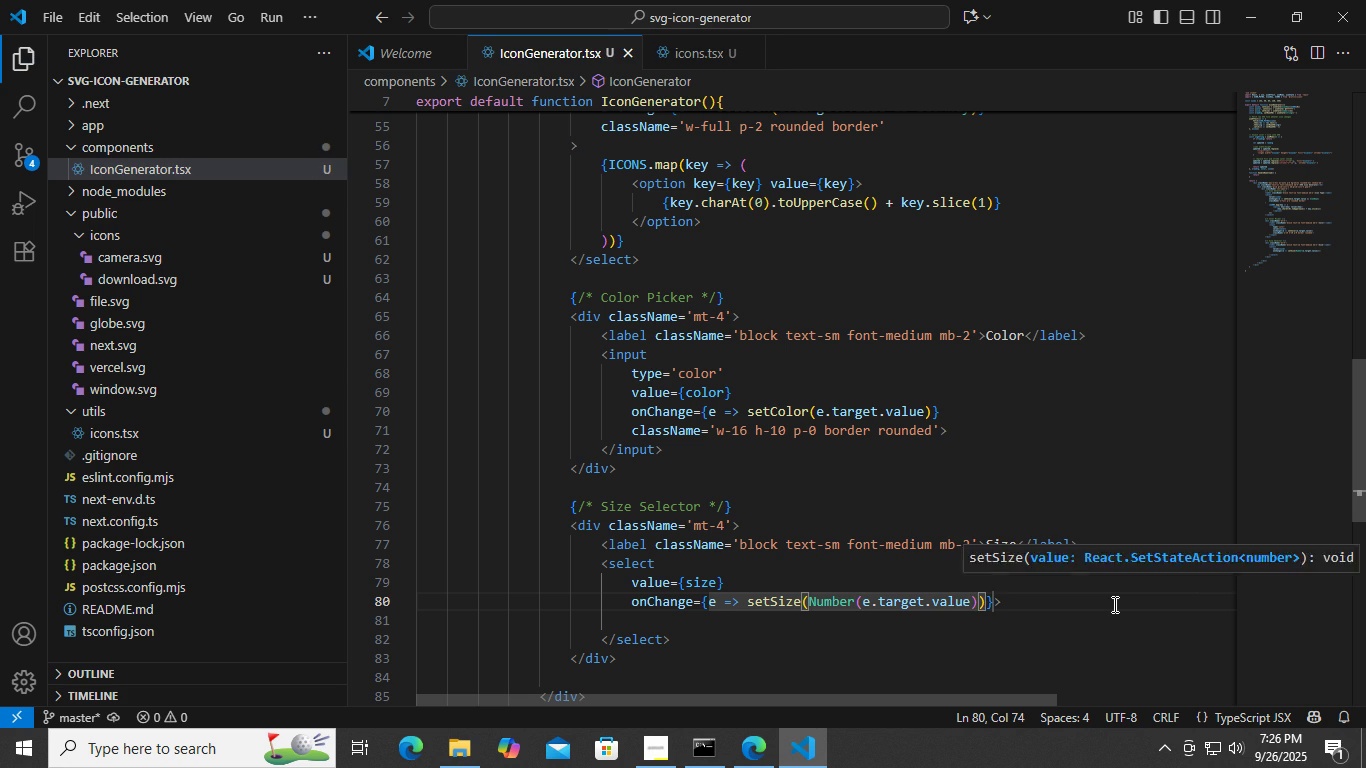 
key(ArrowRight)
 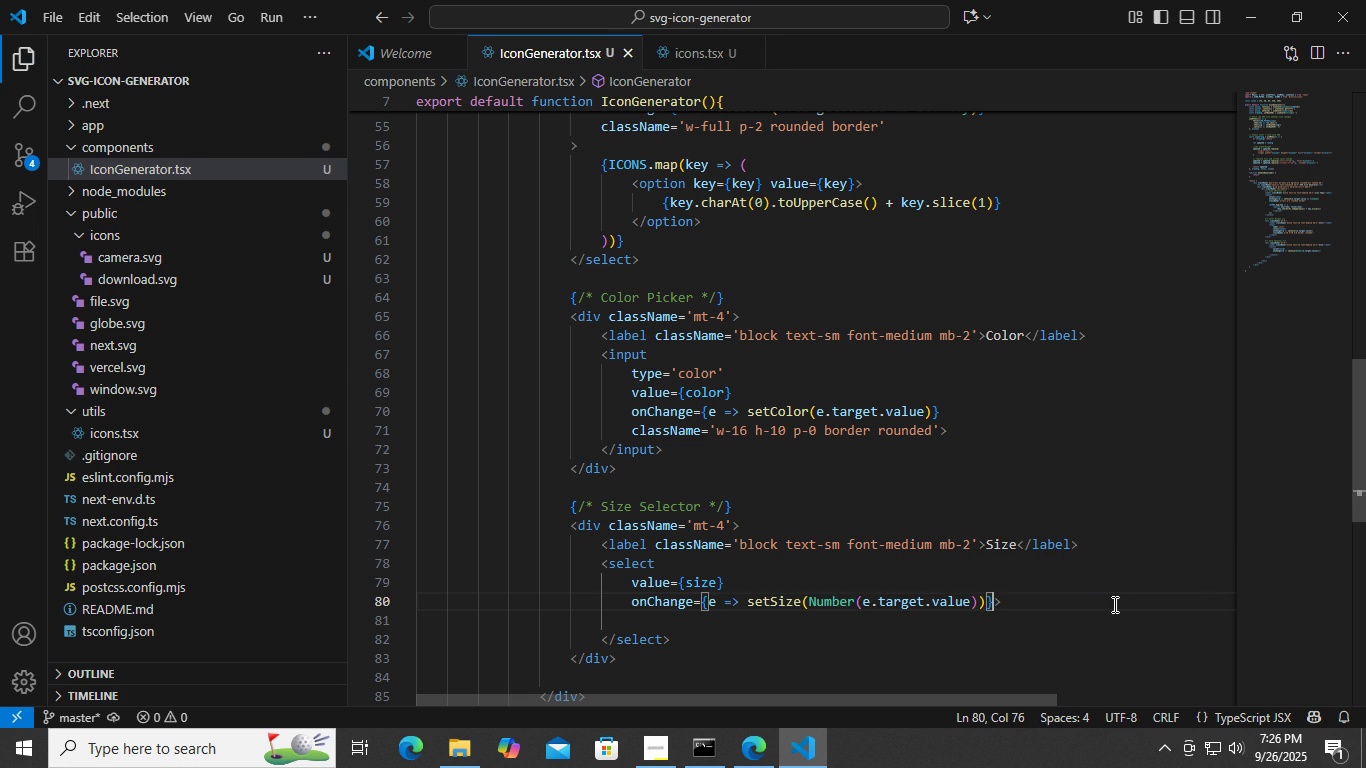 
key(ArrowRight)
 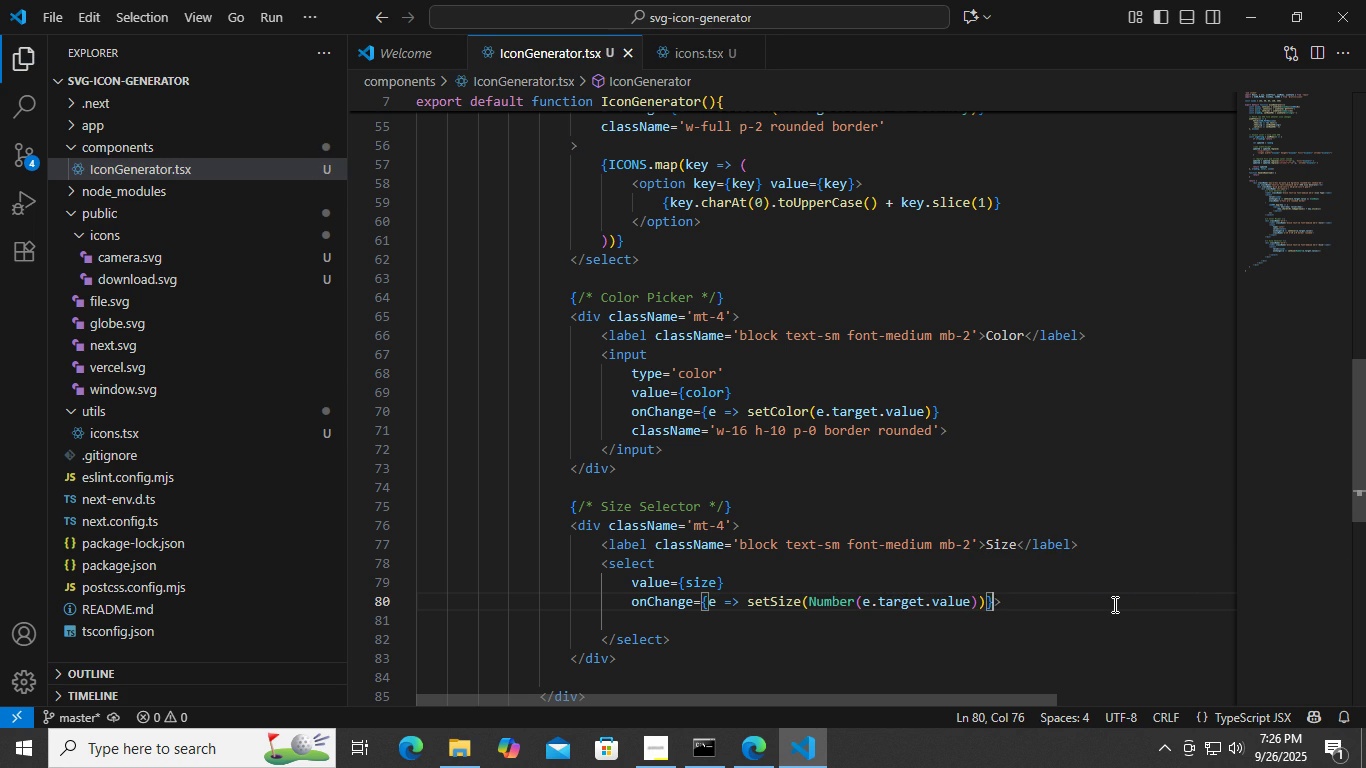 
key(Enter)
 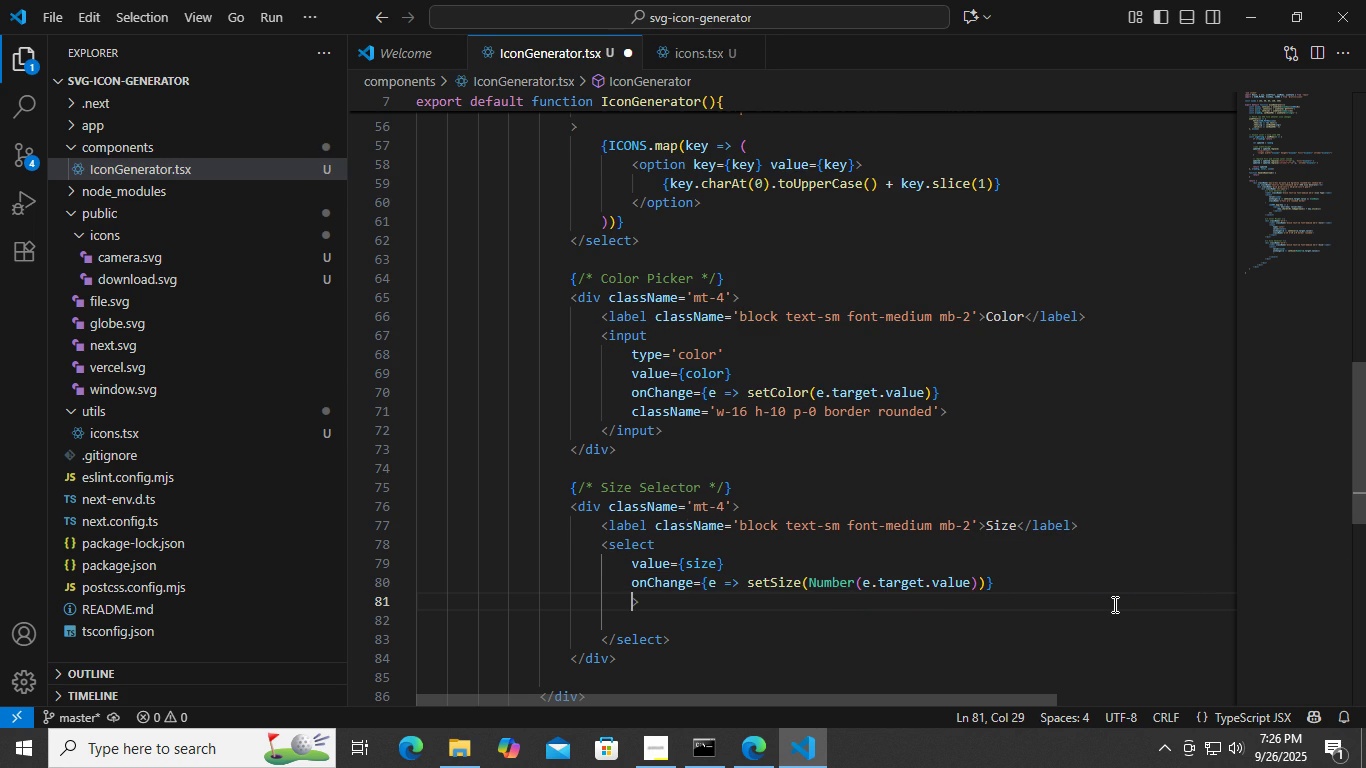 
type(clas)
 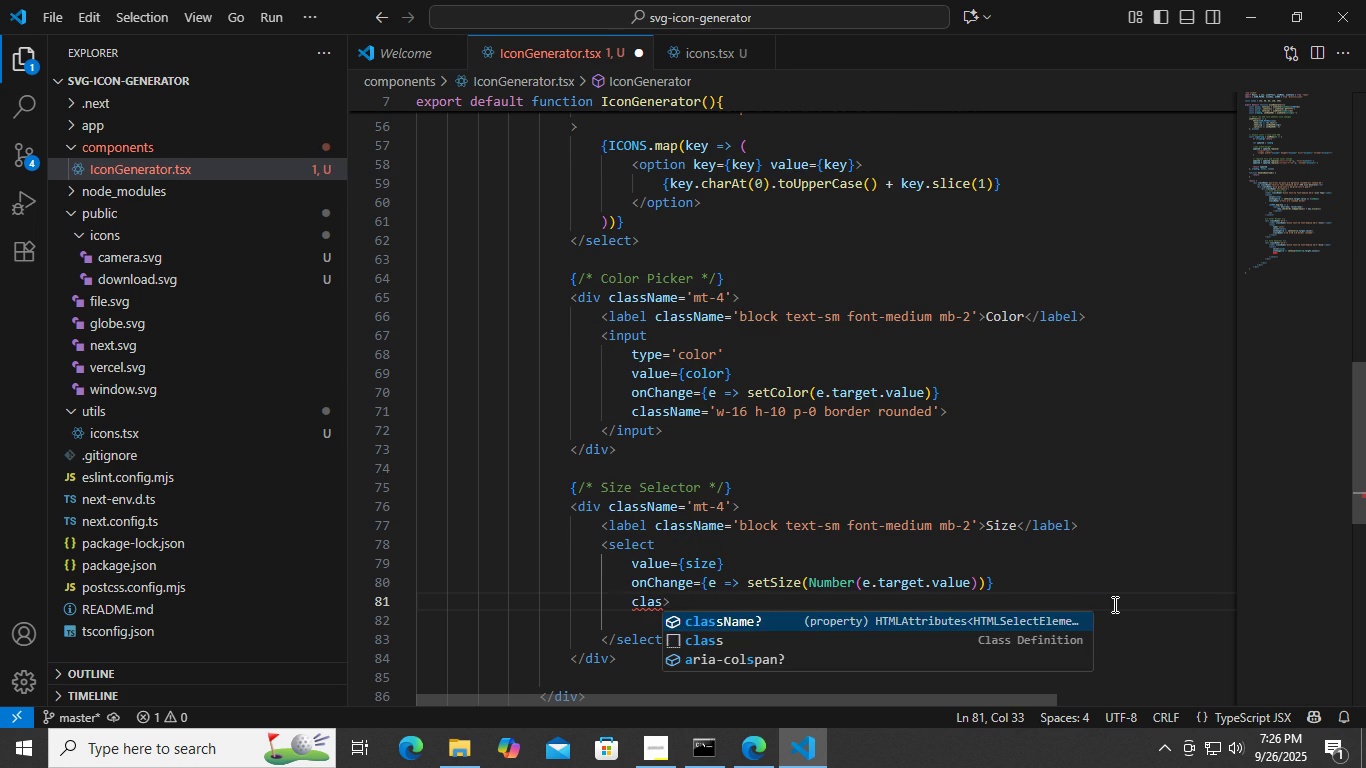 
key(Enter)
 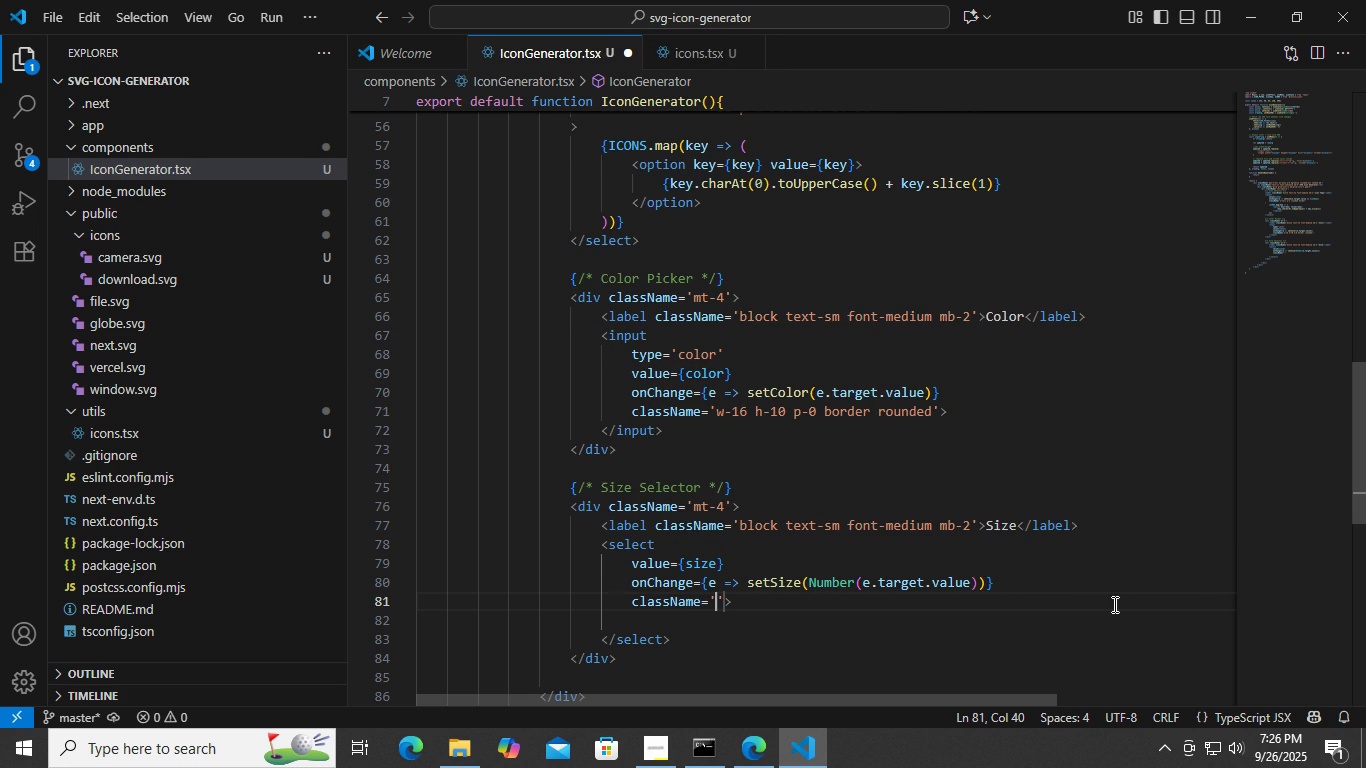 
type(w-32 -2)
key(Backspace)
key(Backspace)
type(p-2)